 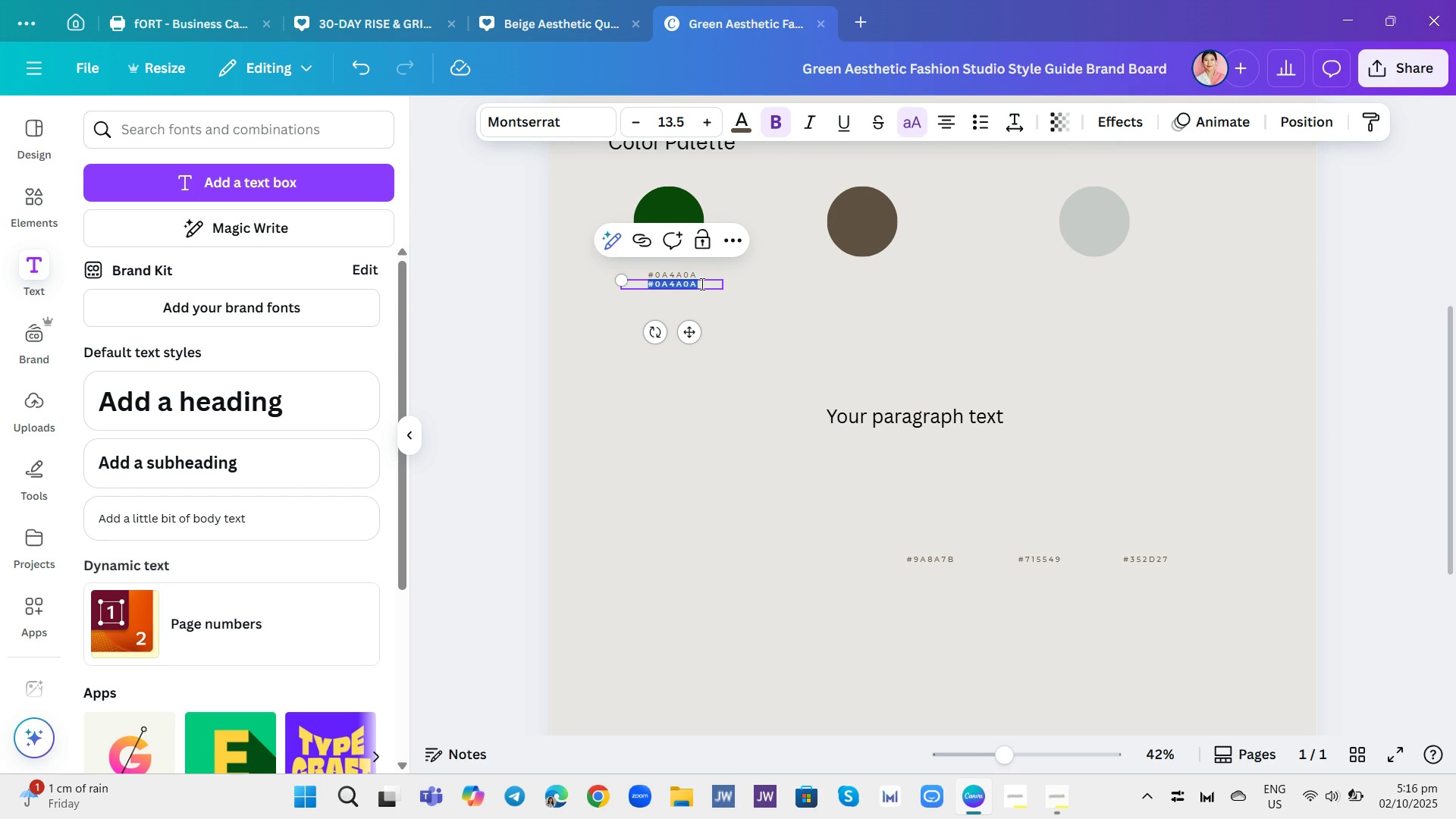 
key(Backspace)
type(GROWTH)
 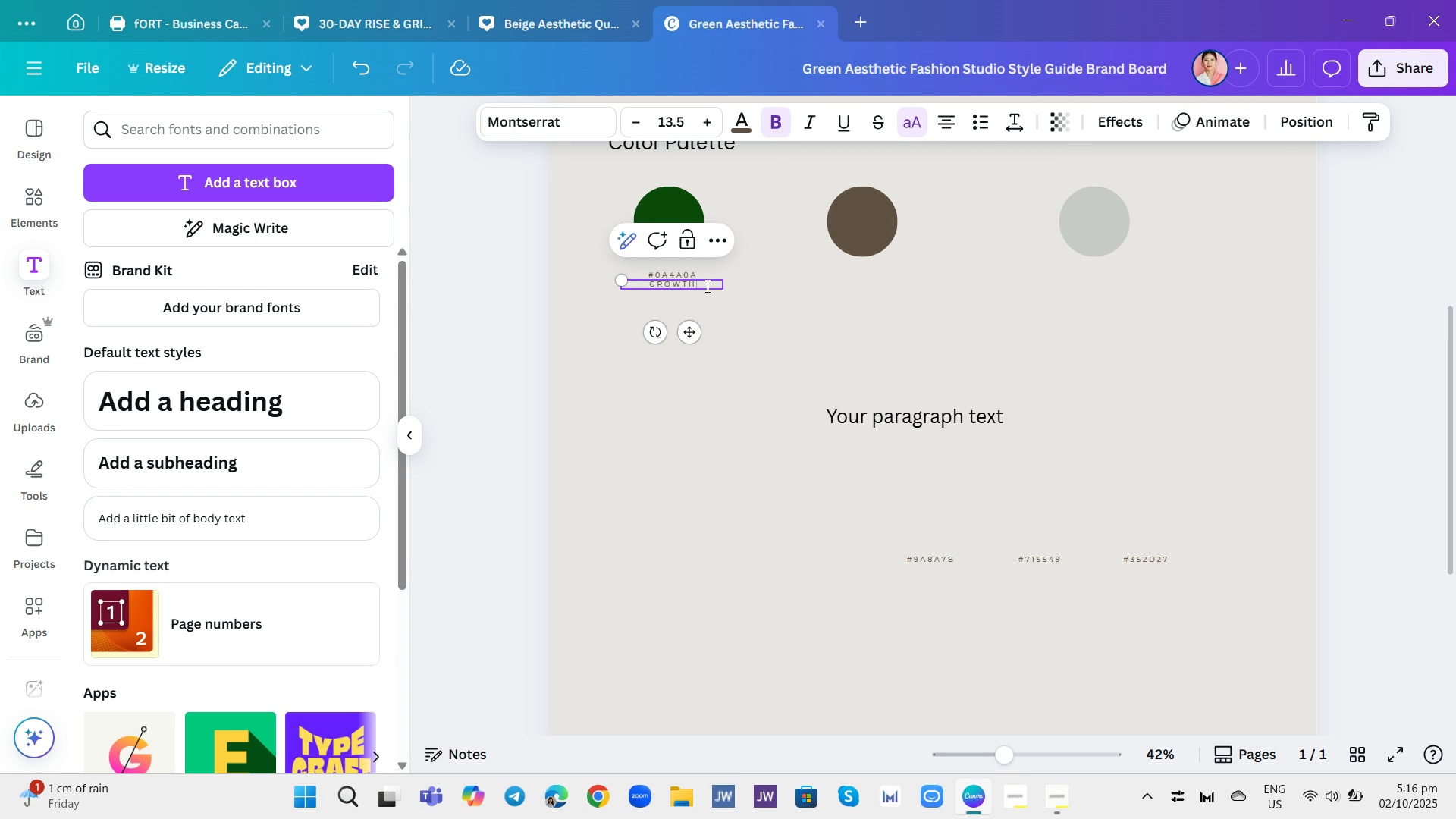 
wait(8.9)
 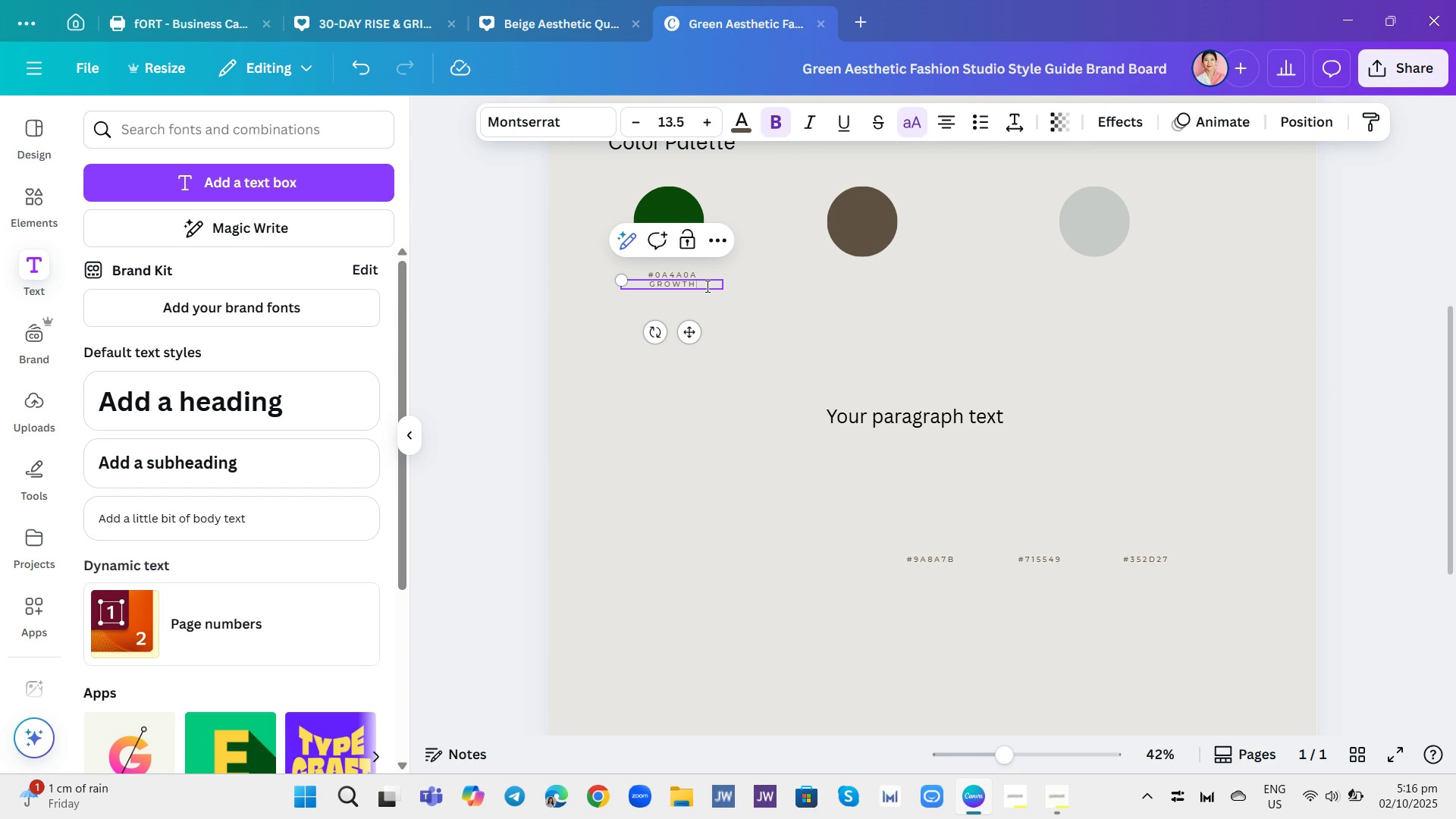 
left_click([711, 282])
 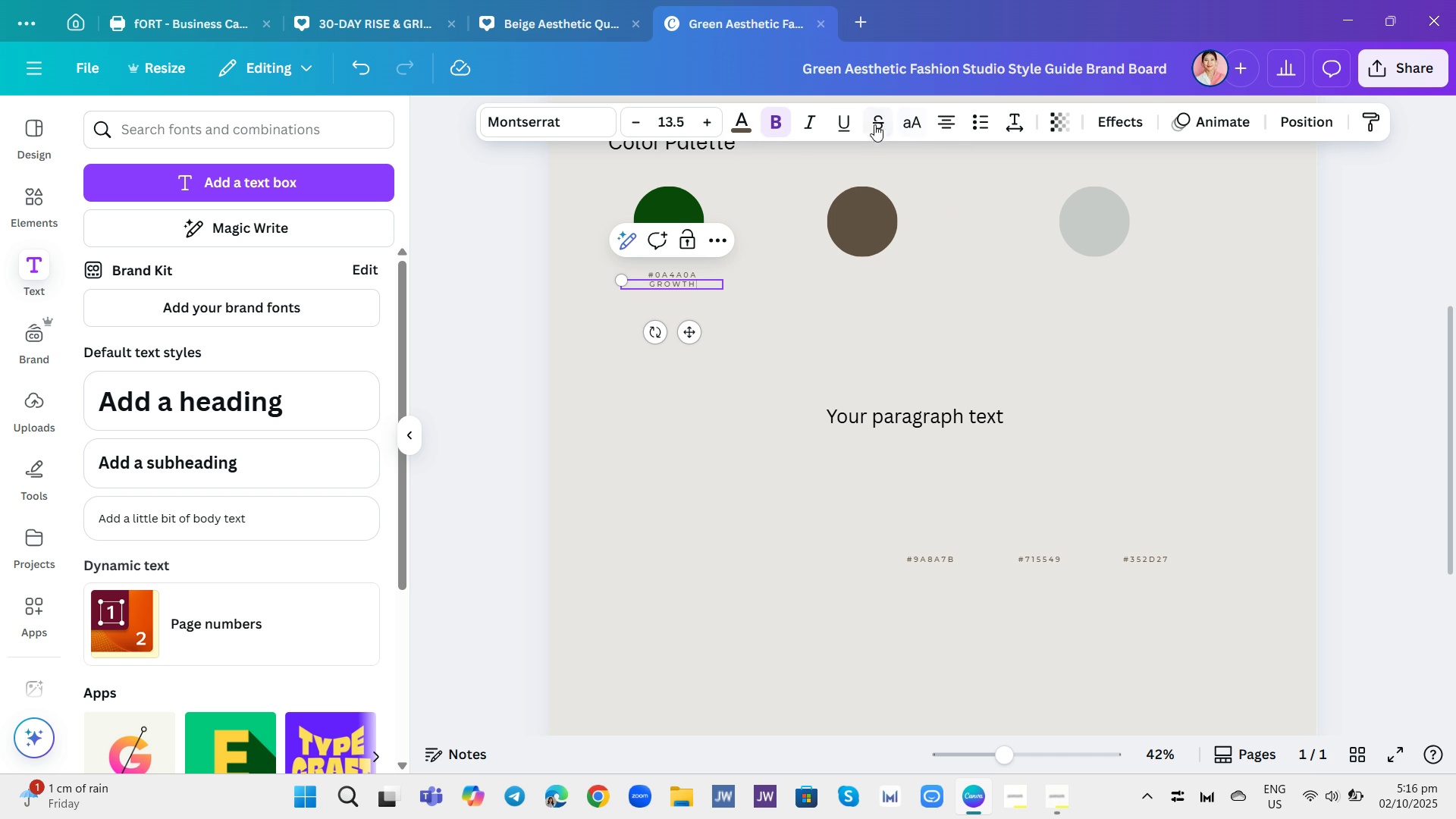 
wait(5.15)
 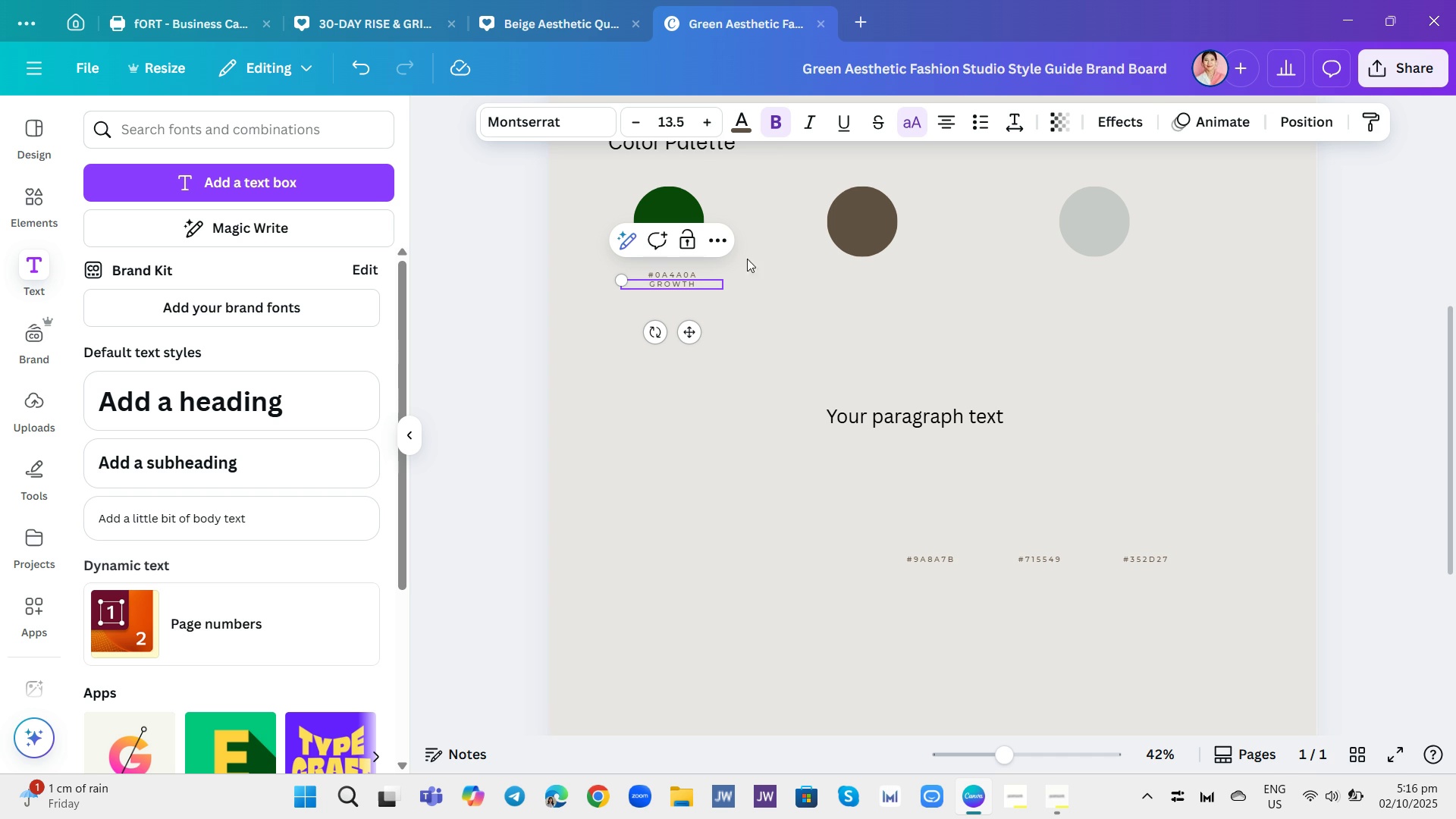 
left_click([698, 287])
 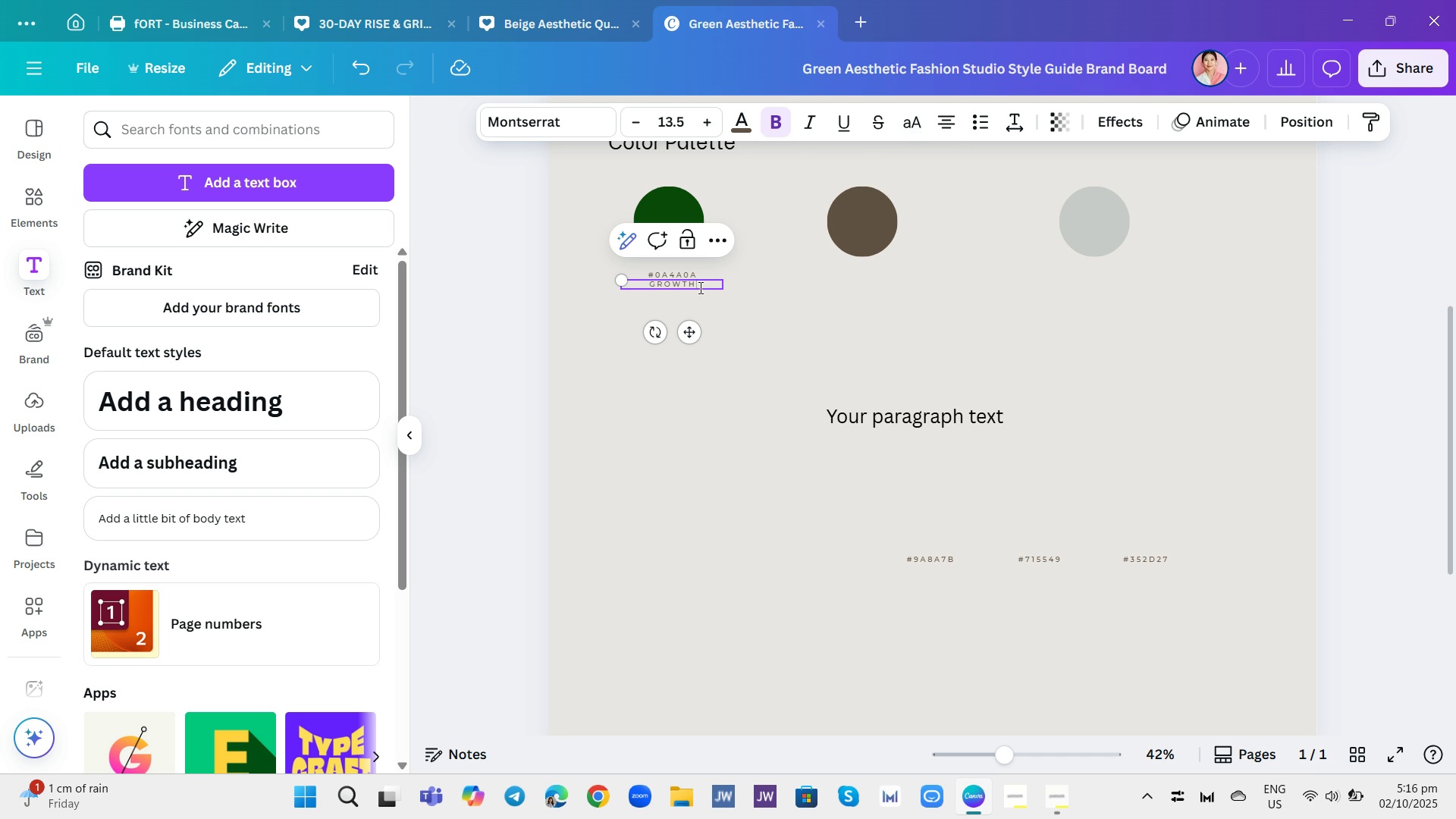 
key(Backspace)
key(Backspace)
key(Backspace)
key(Backspace)
key(Backspace)
type(RO)
key(Backspace)
key(Backspace)
type(rowth)
 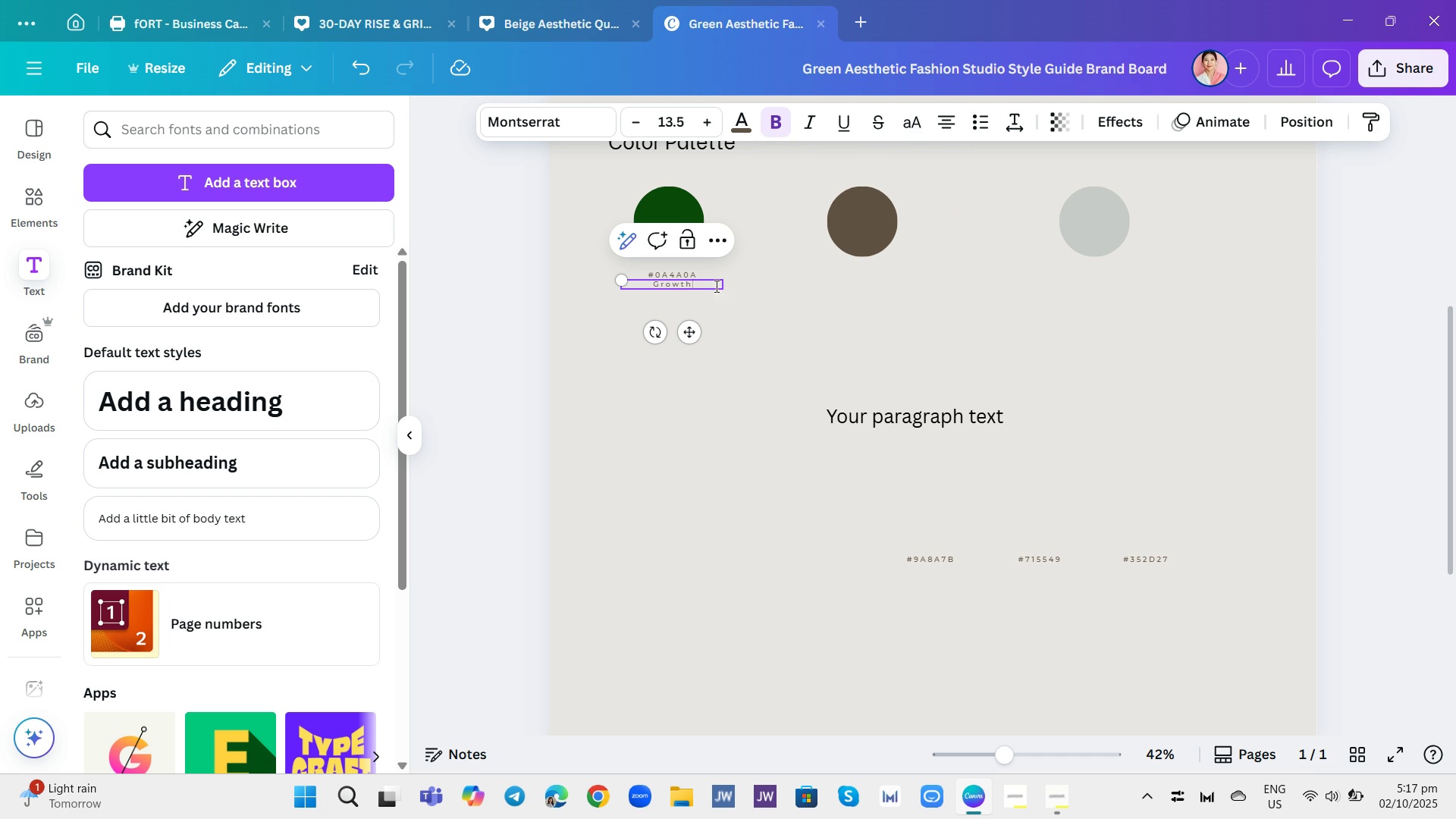 
left_click([775, 303])
 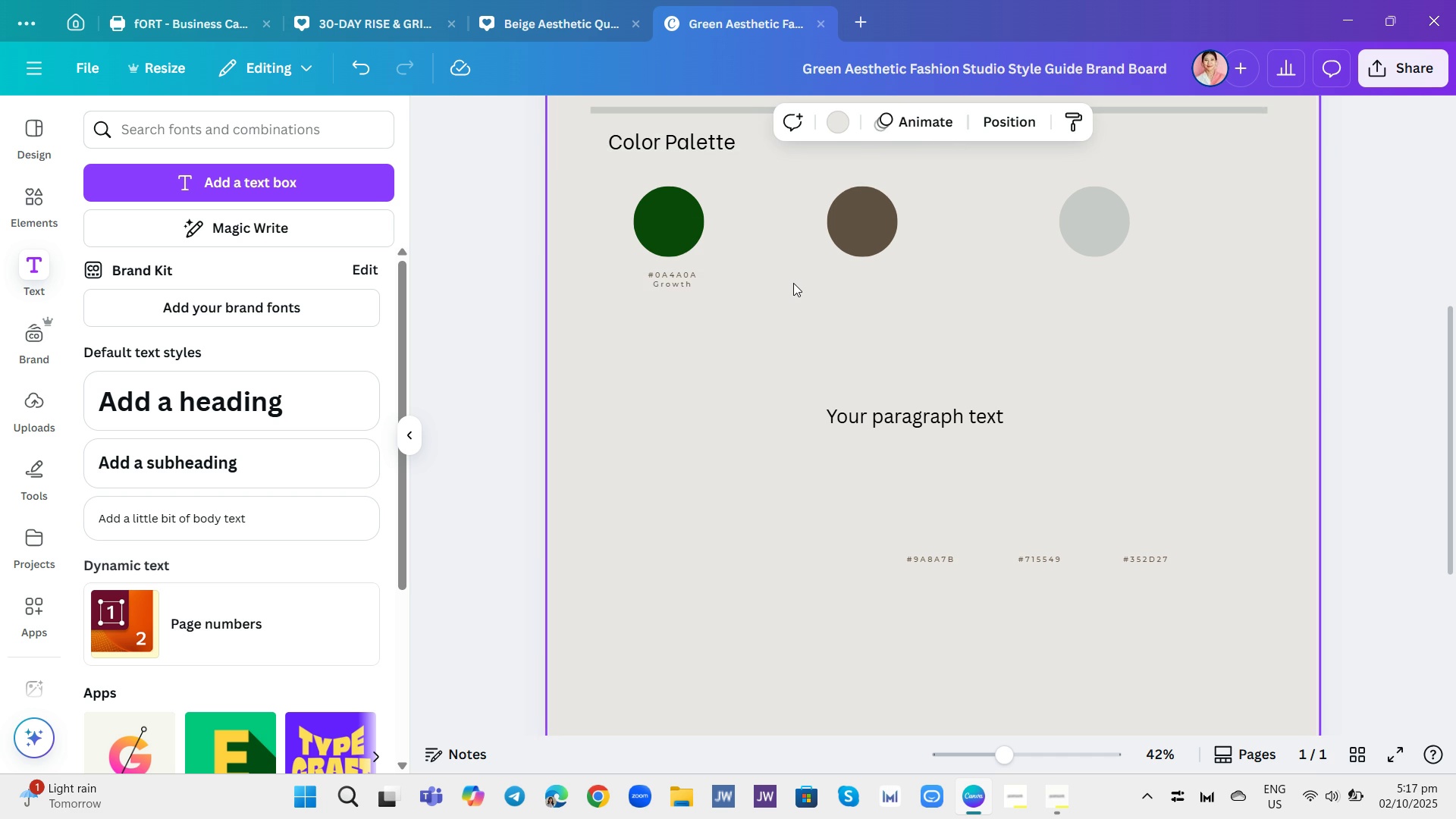 
scroll: coordinate [793, 285], scroll_direction: up, amount: 1.0
 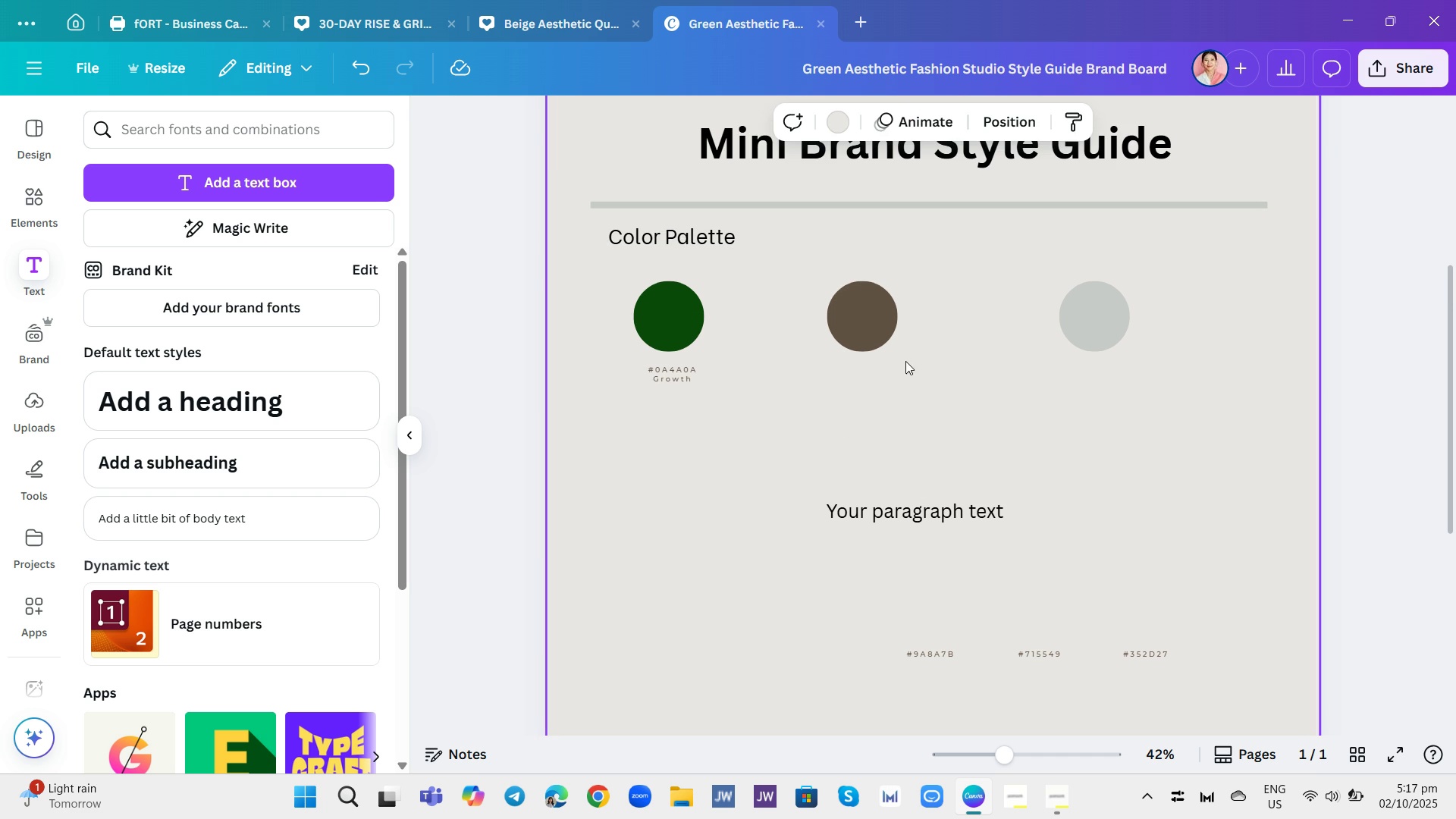 
left_click([877, 335])
 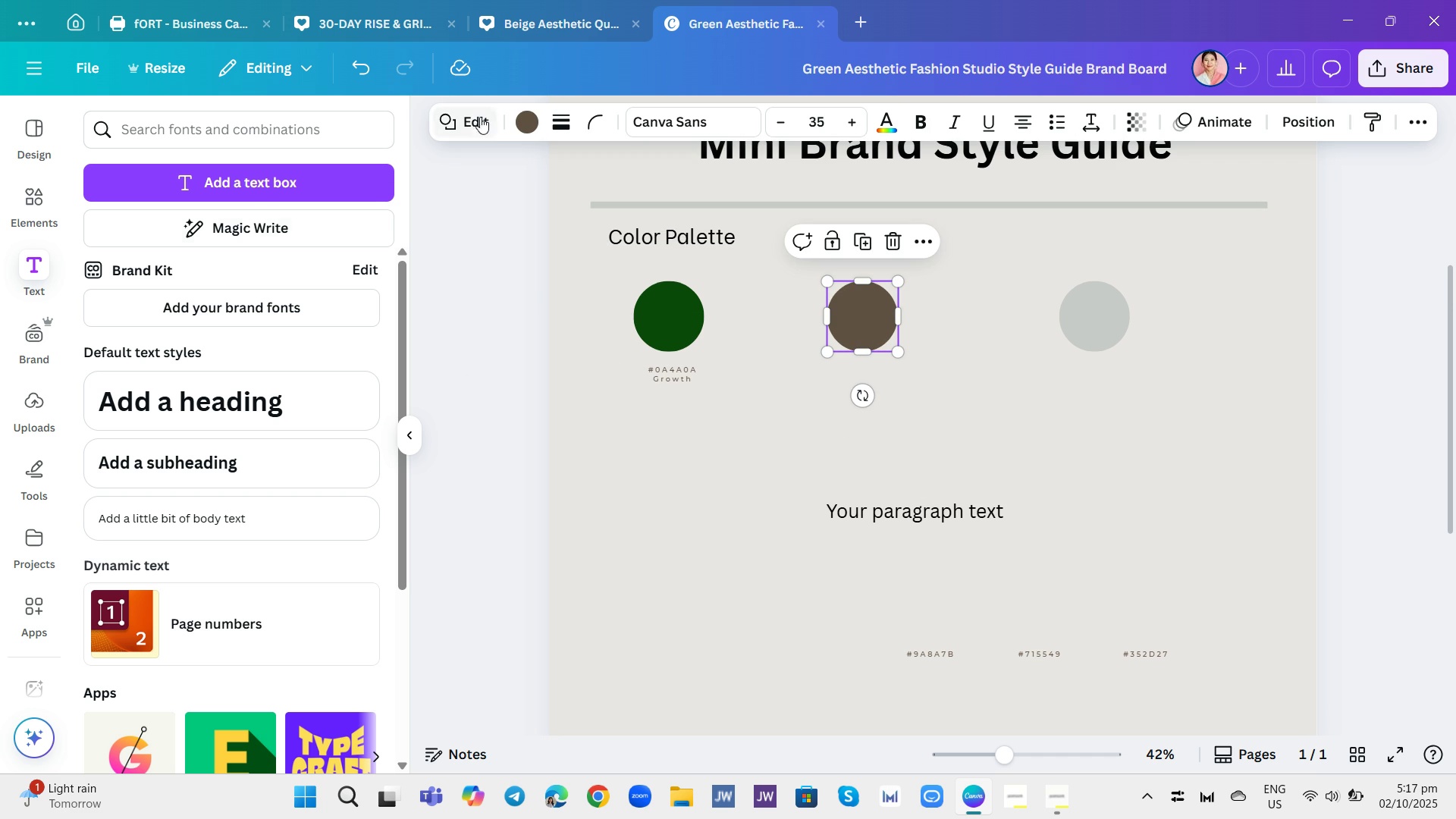 
left_click([526, 110])
 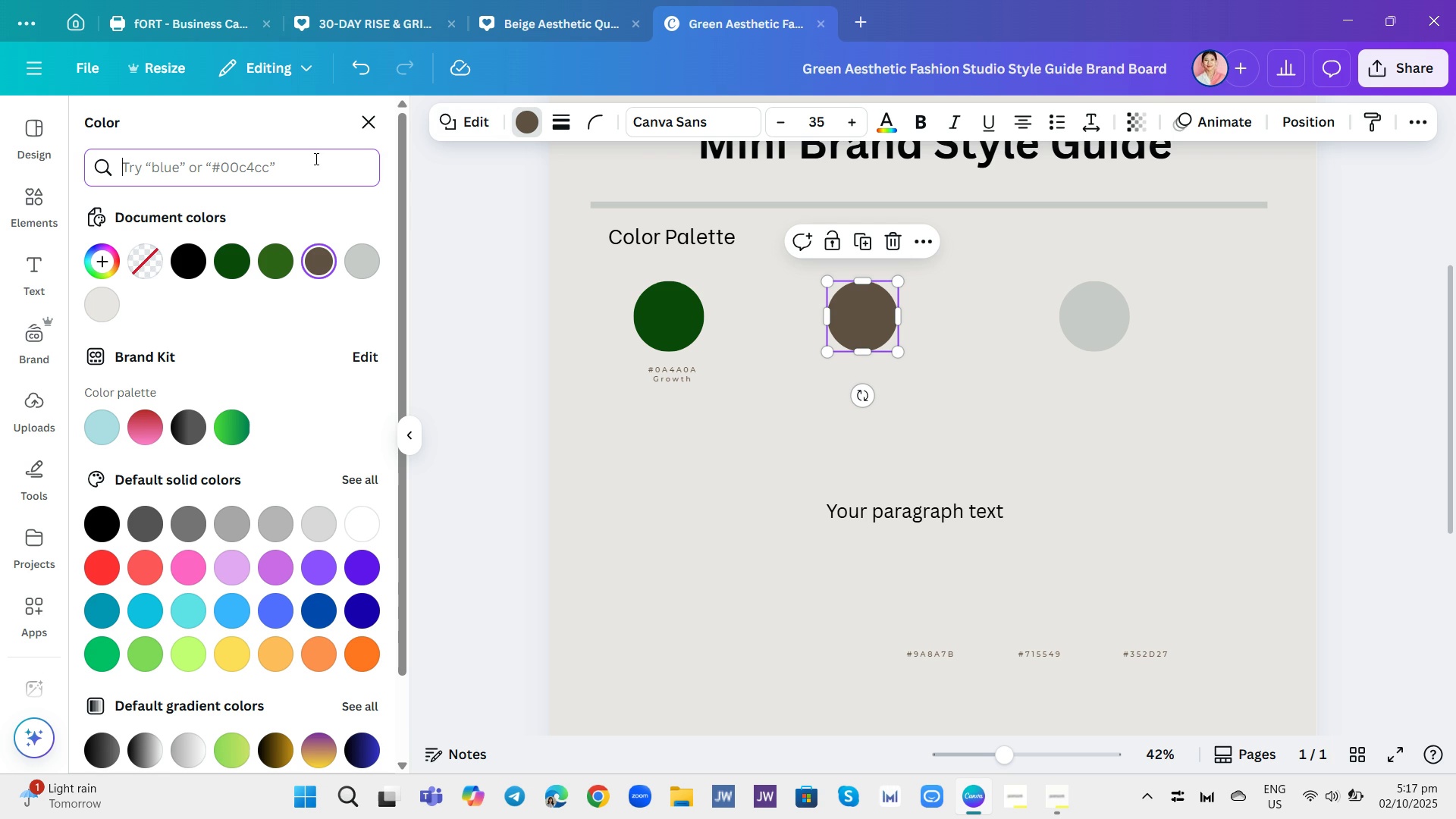 
left_click([315, 158])
 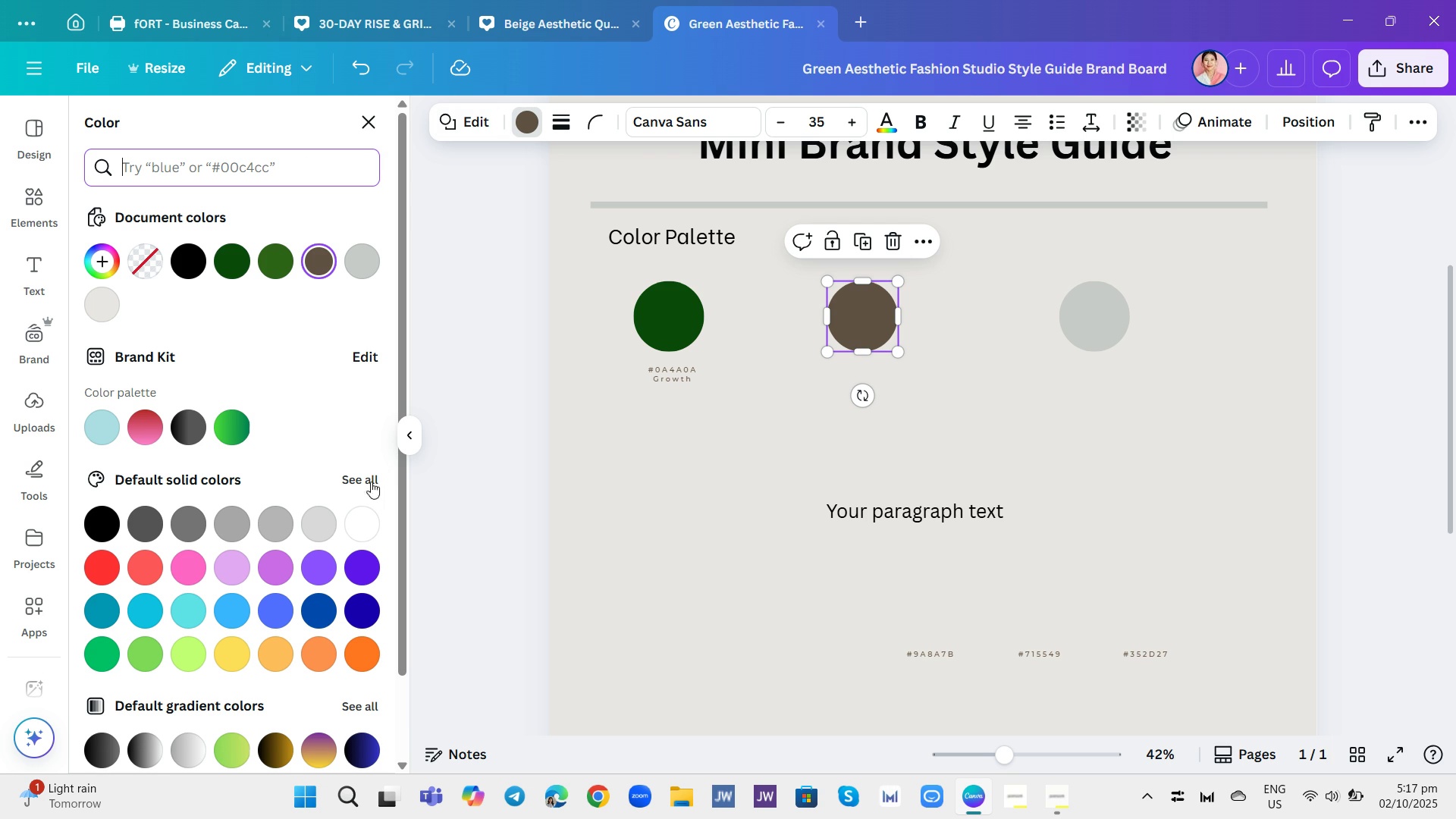 
scroll: coordinate [340, 490], scroll_direction: down, amount: 3.0